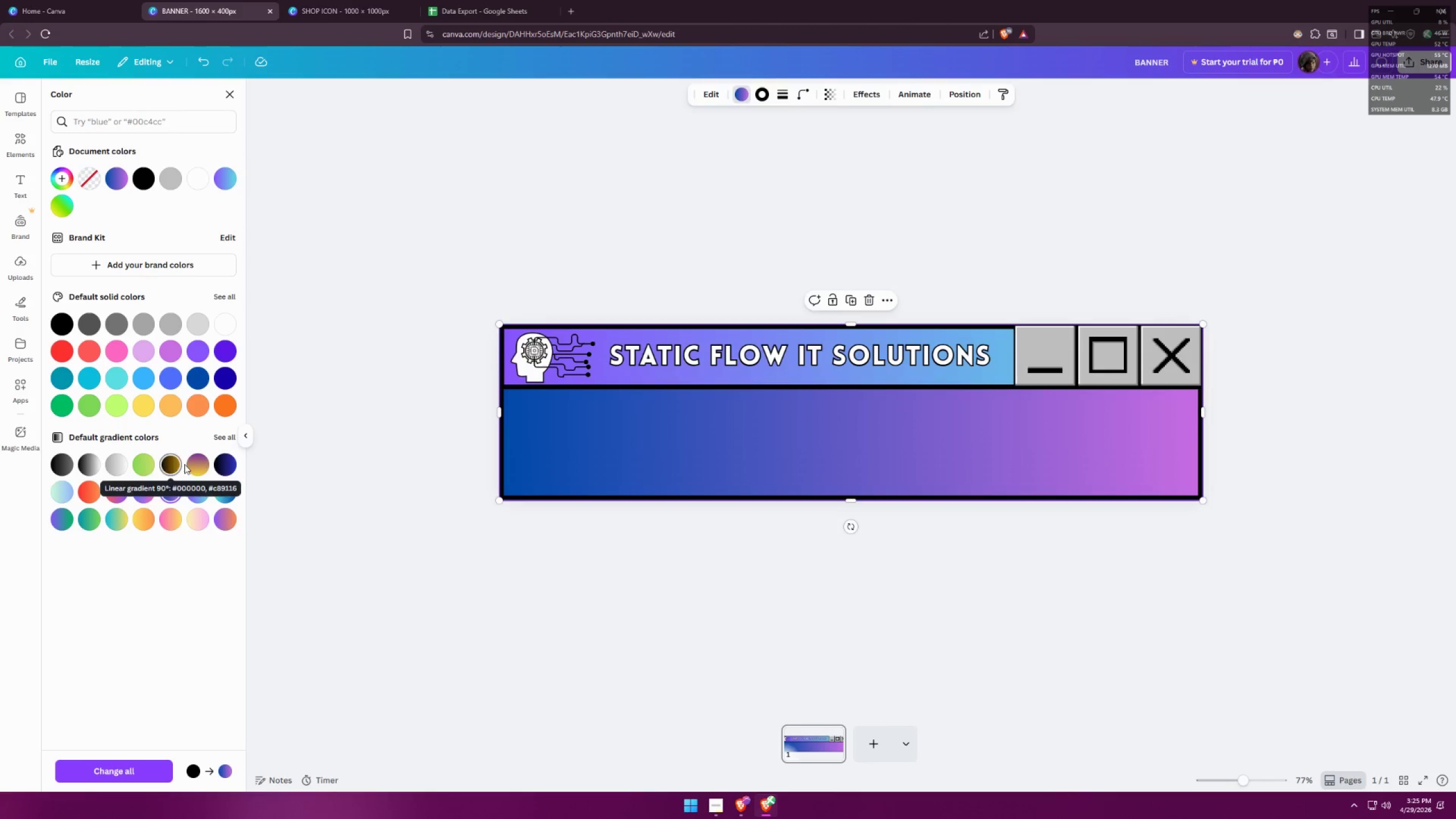 
mouse_move([204, 462])
 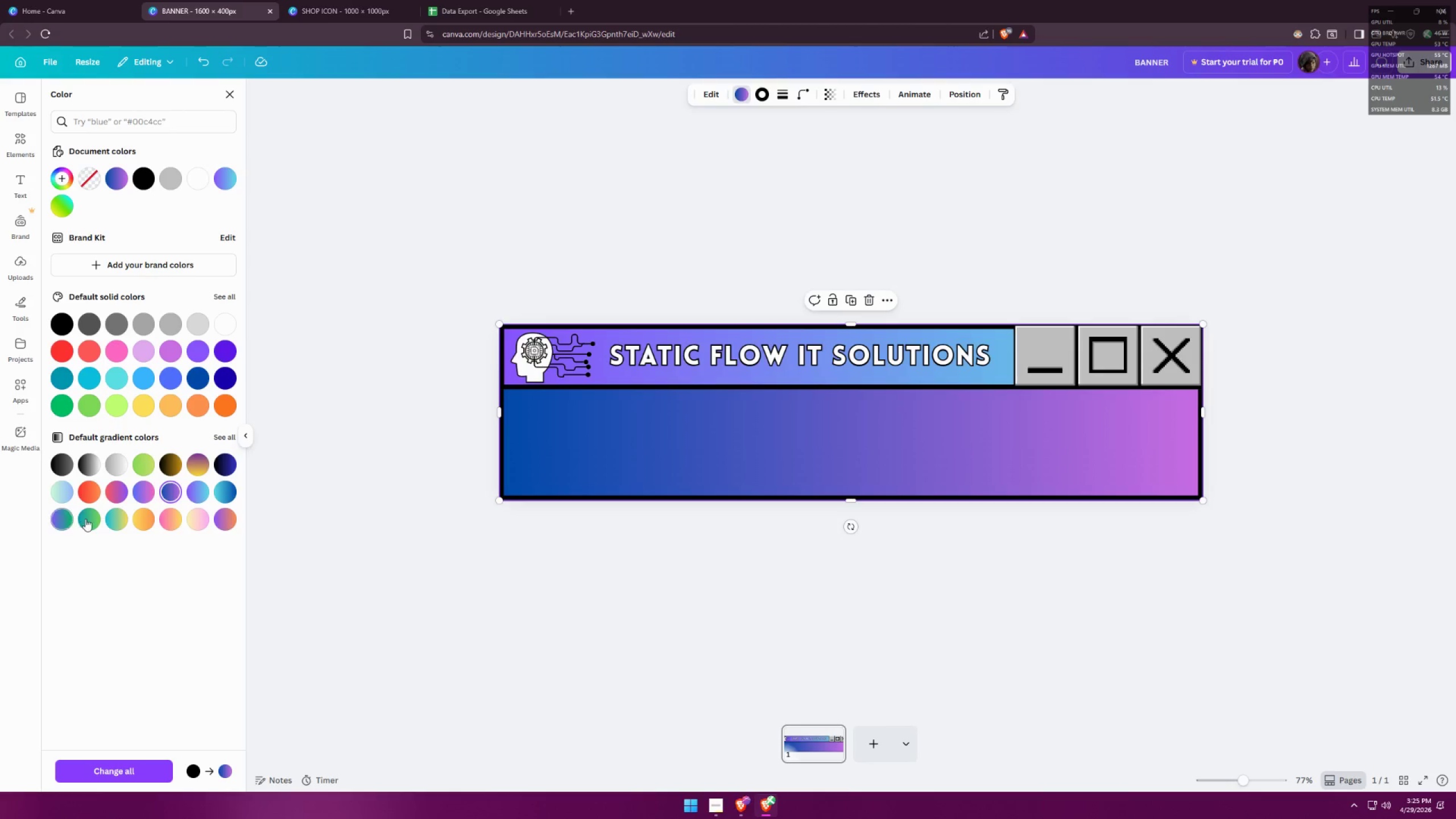 
double_click([117, 521])